 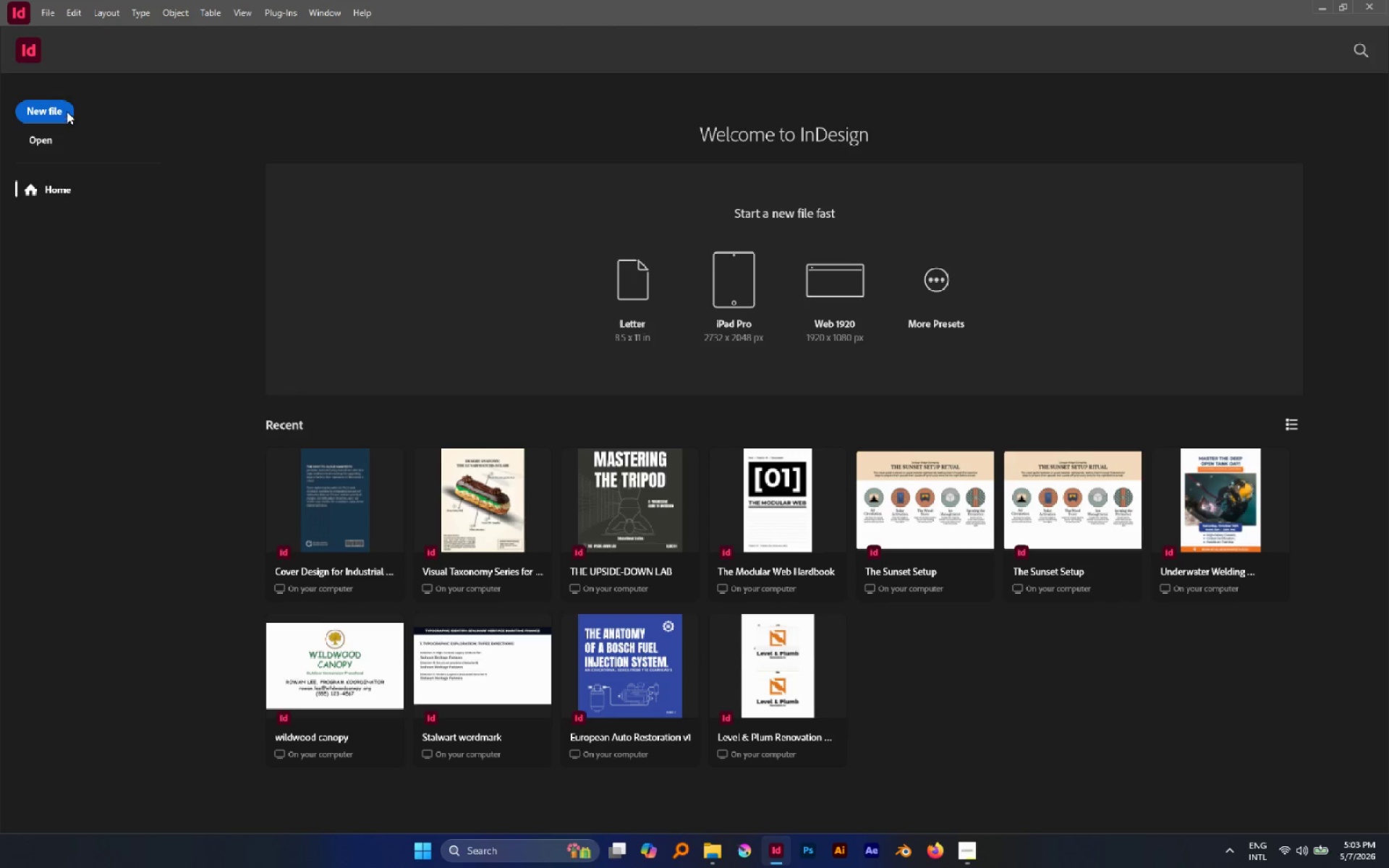 
left_click([984, 289])
 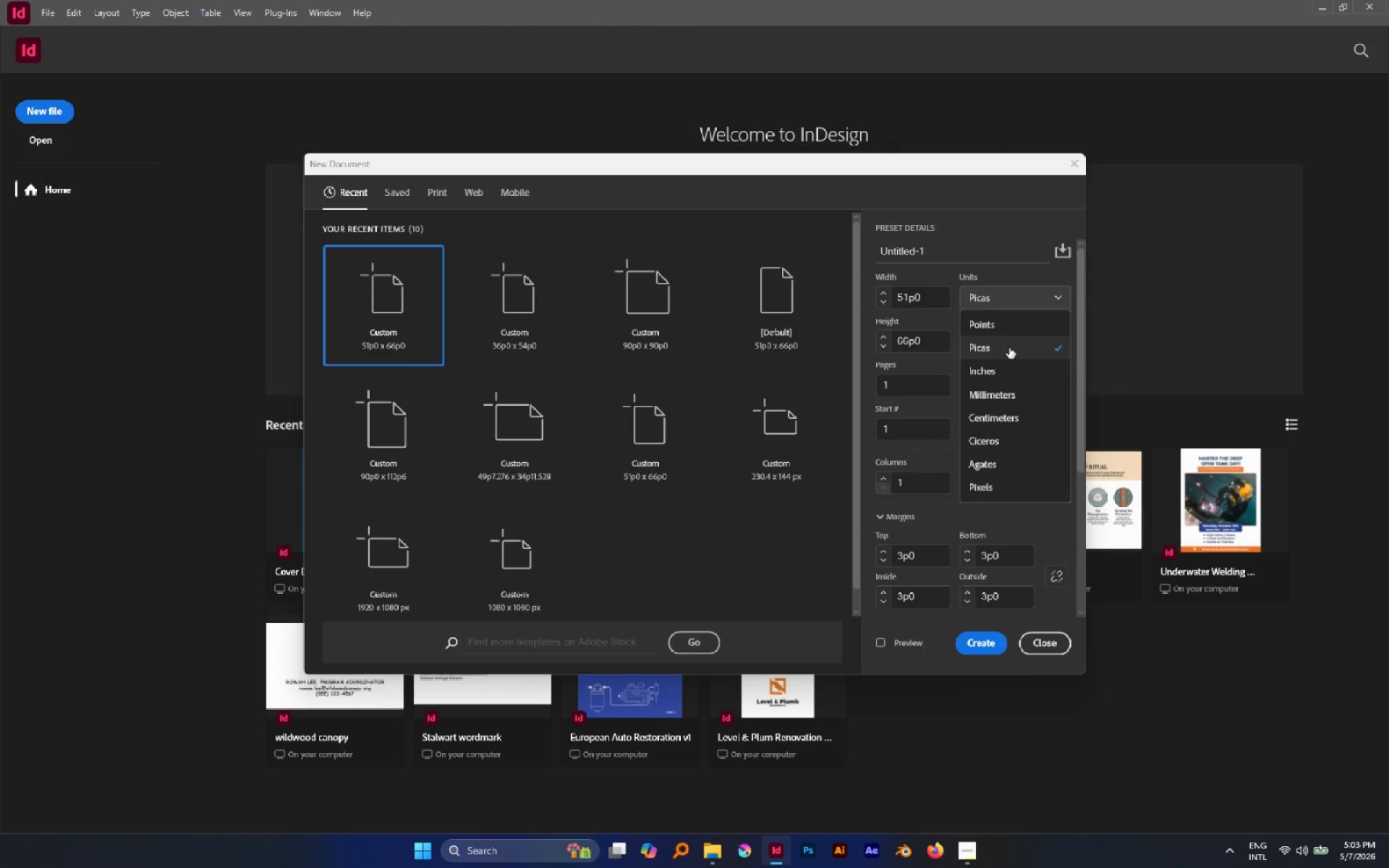 
left_click([1010, 365])
 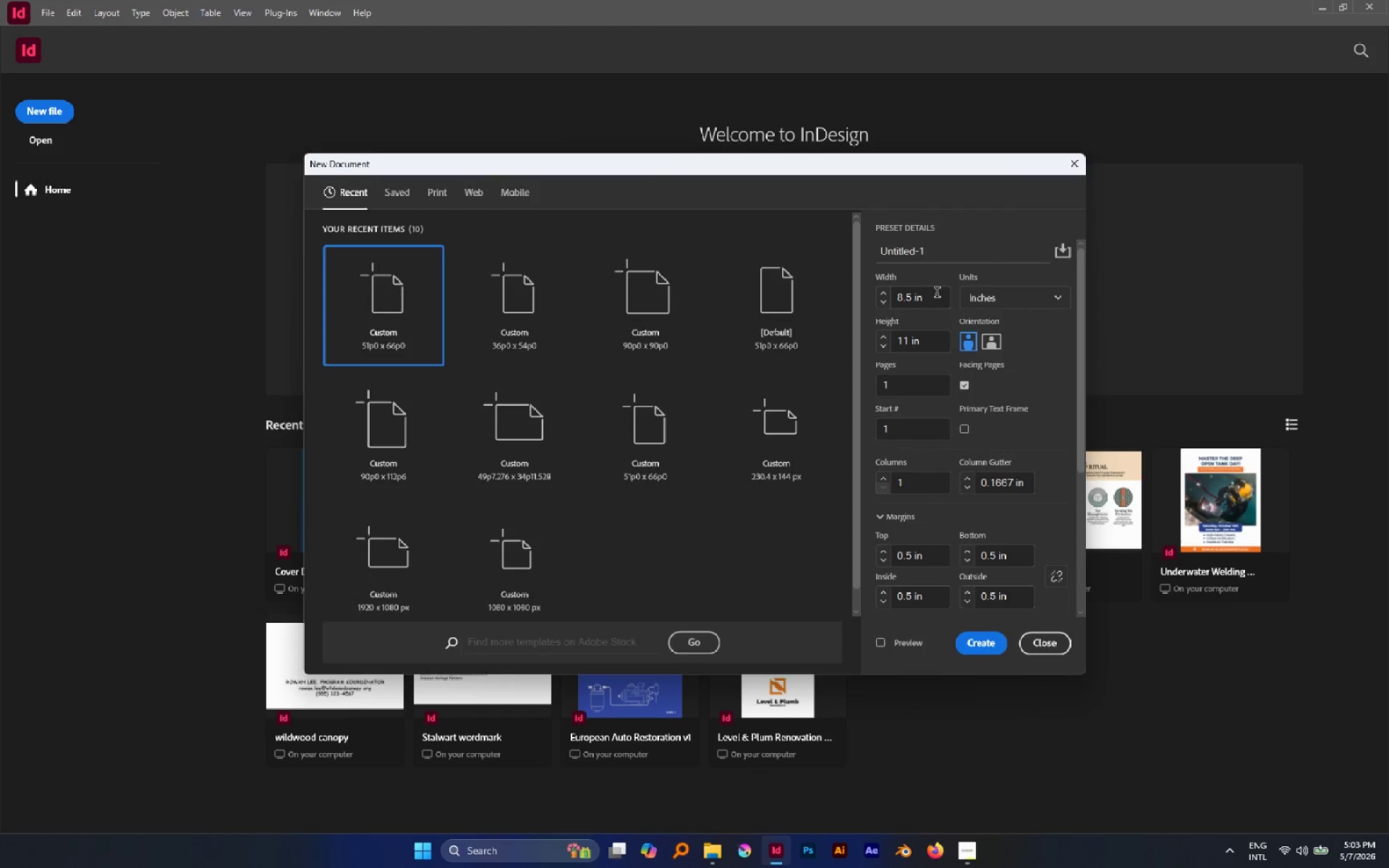 
left_click_drag(start_coordinate=[937, 294], to_coordinate=[834, 276])
 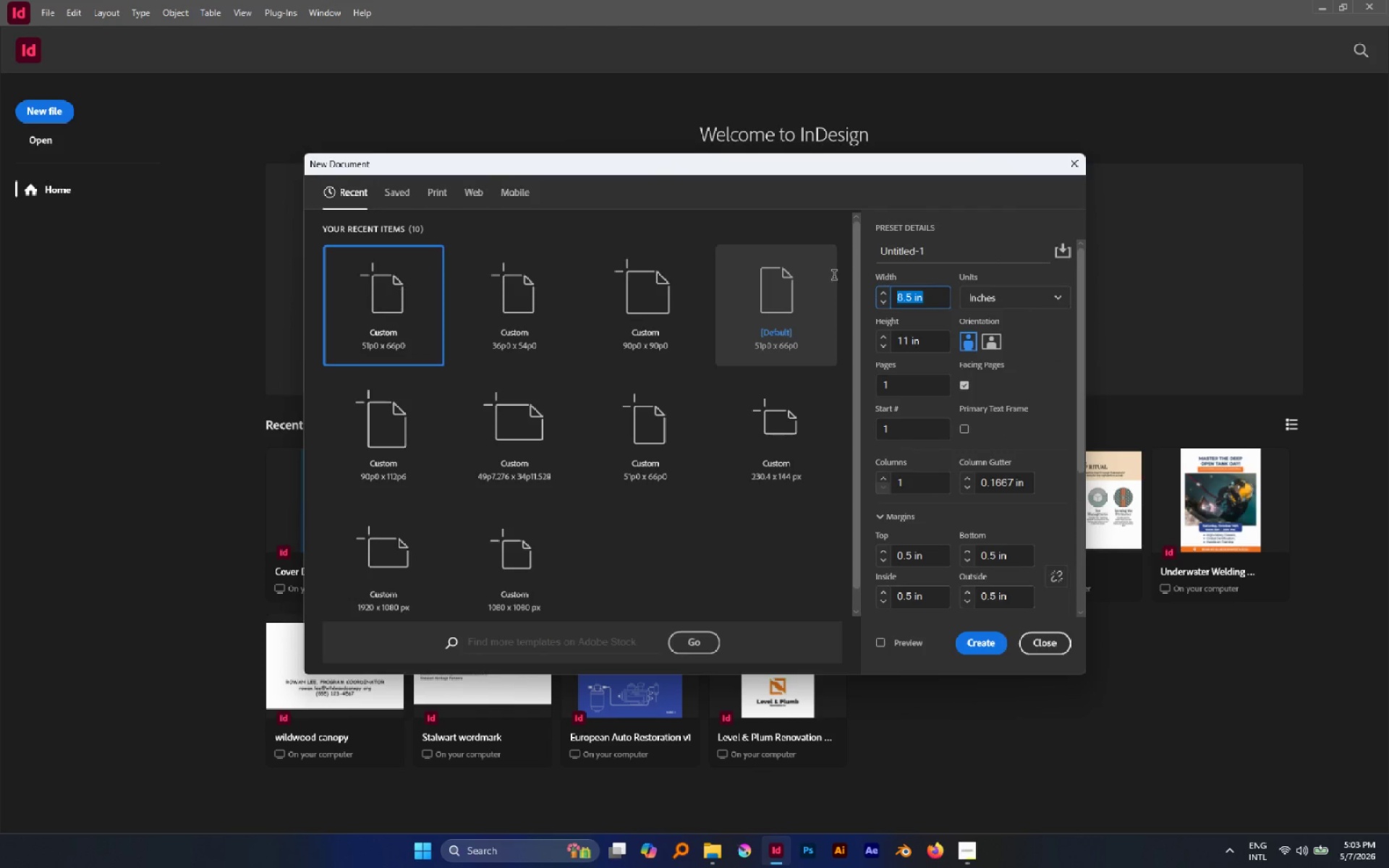 
type(33)
key(Tab)
key(Tab)
key(Tab)
key(Tab)
key(Tab)
type(80)
 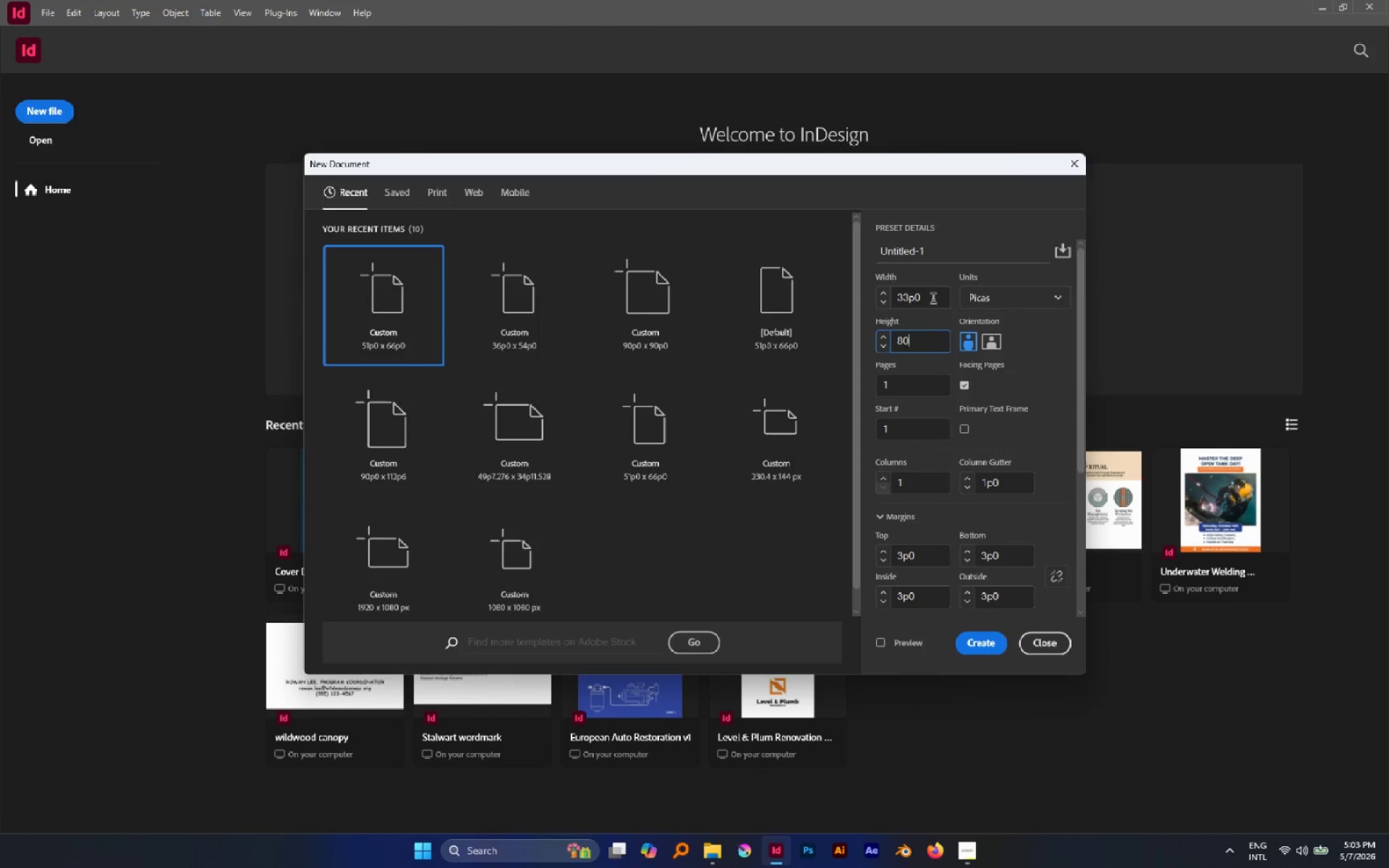 
double_click([933, 297])
 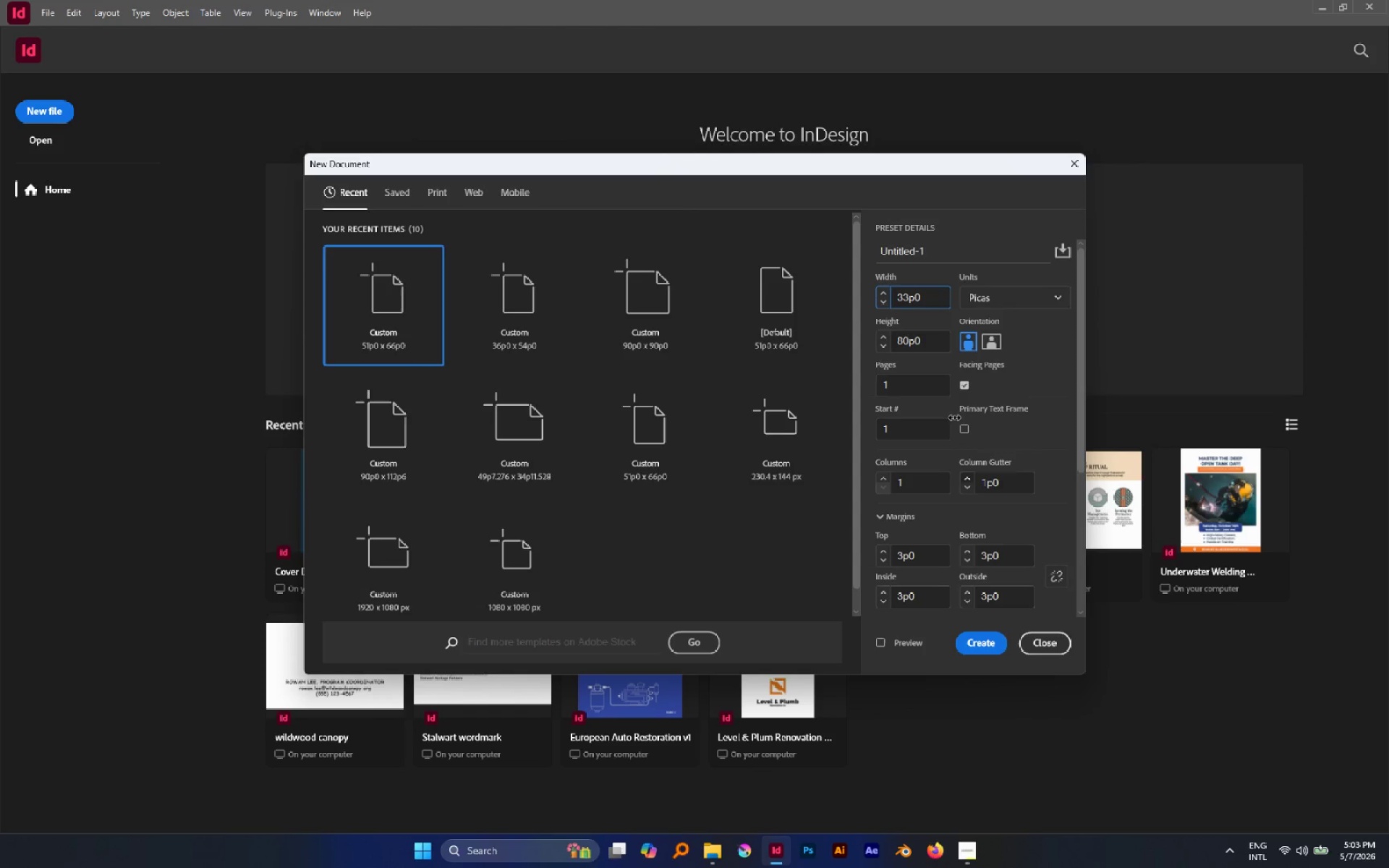 
left_click([1001, 288])
 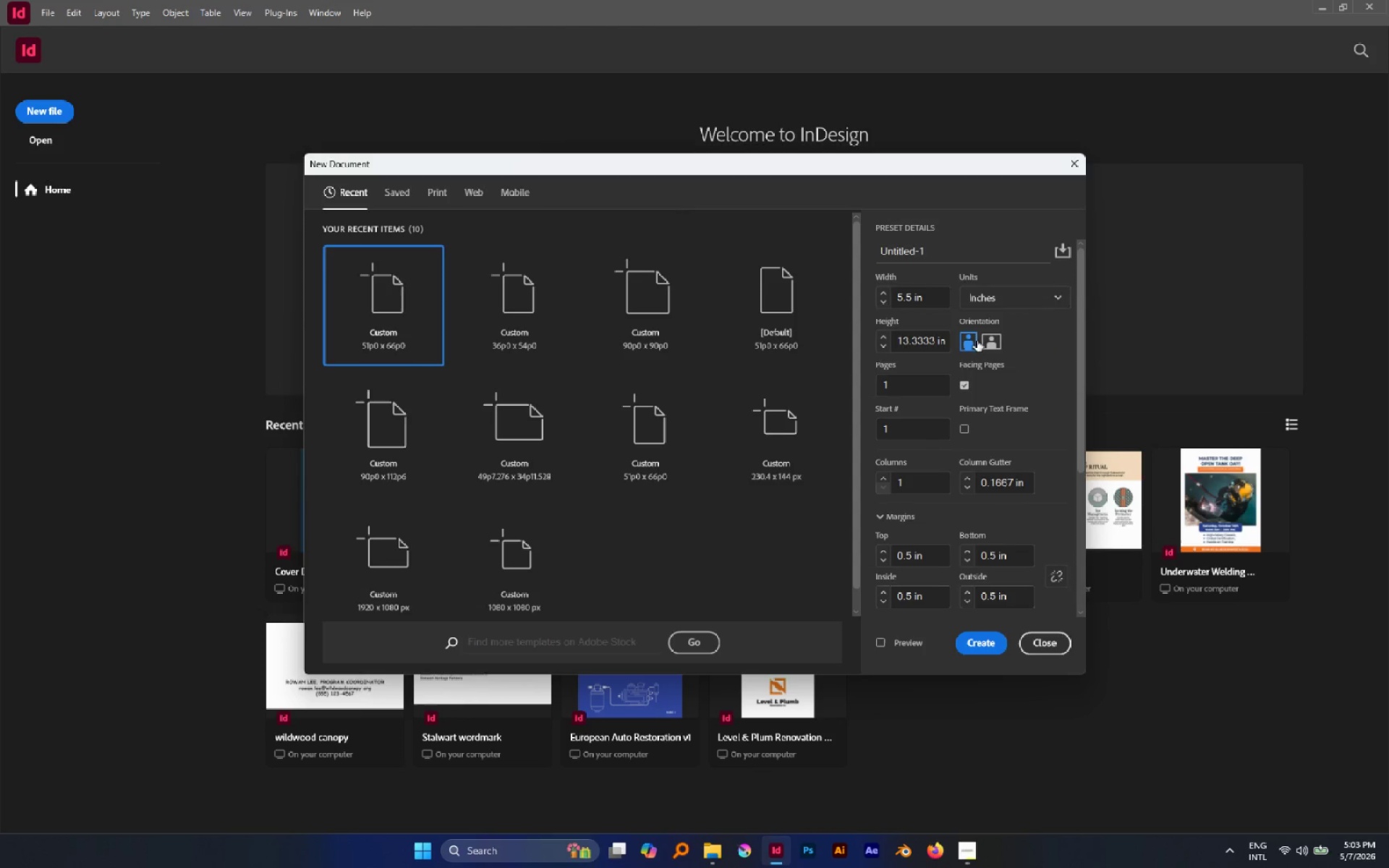 
left_click_drag(start_coordinate=[933, 289], to_coordinate=[843, 283])
 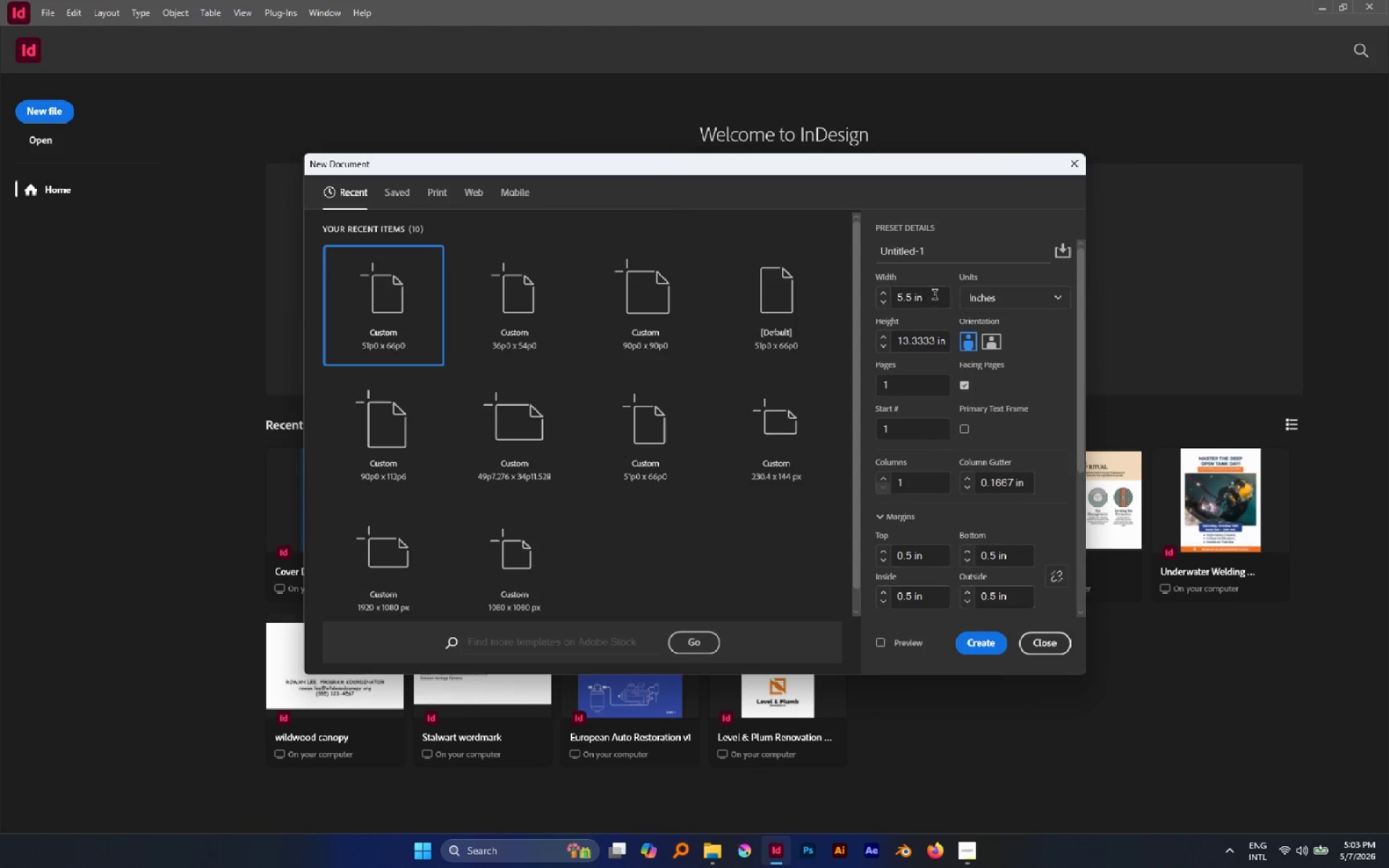 
left_click_drag(start_coordinate=[935, 296], to_coordinate=[846, 278])
 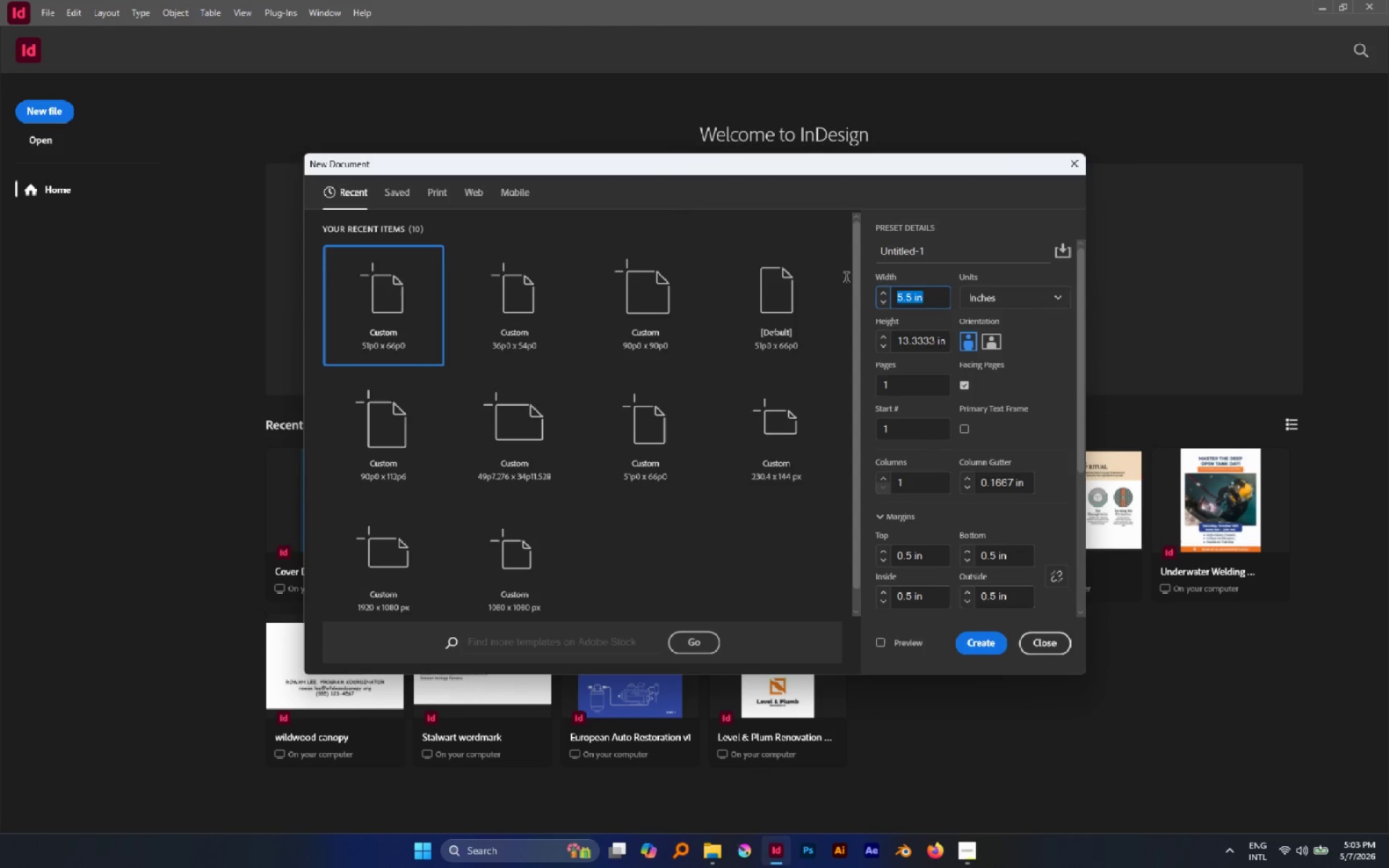 
type(33)
key(Tab)
key(Tab)
 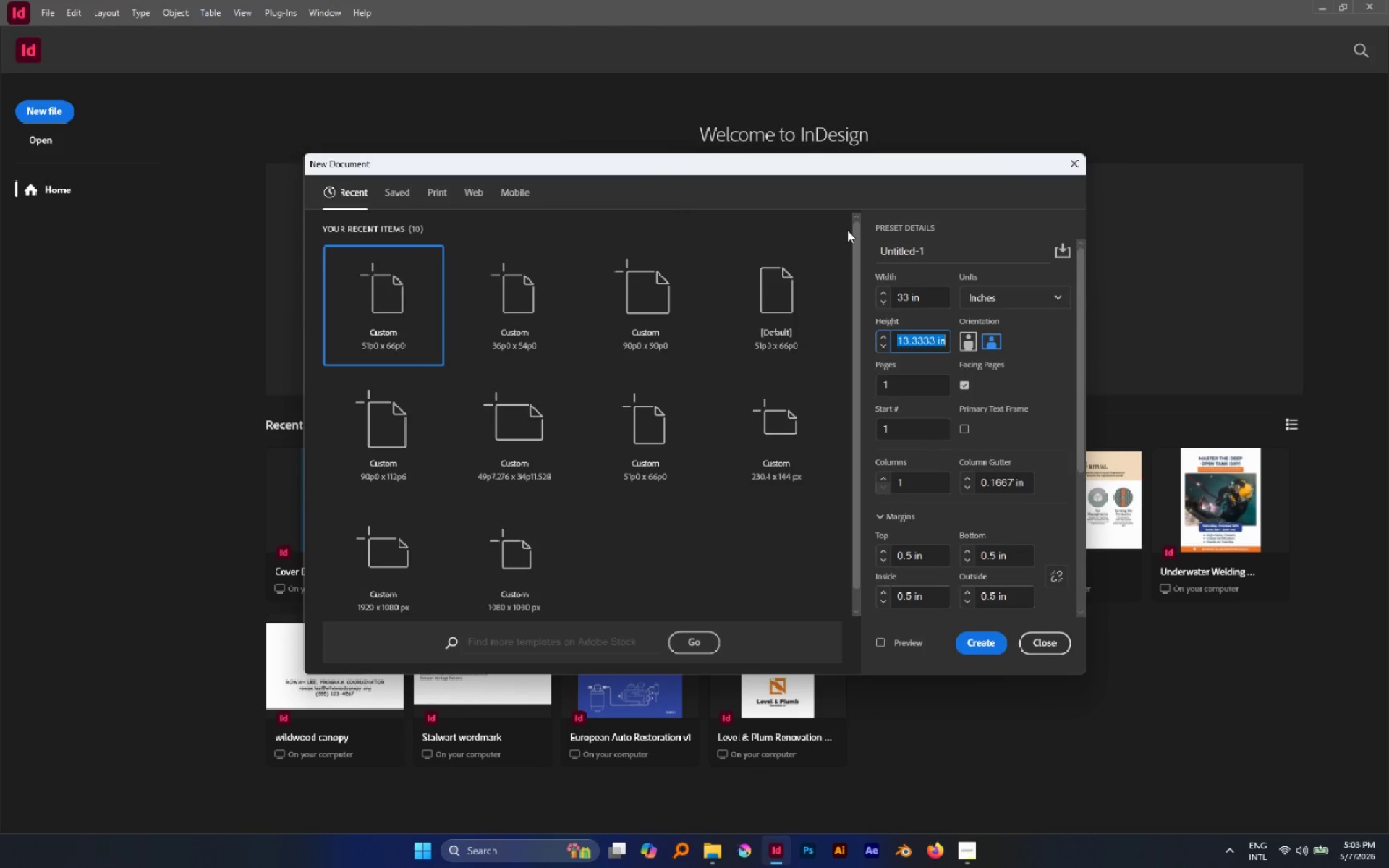 
type(80)
 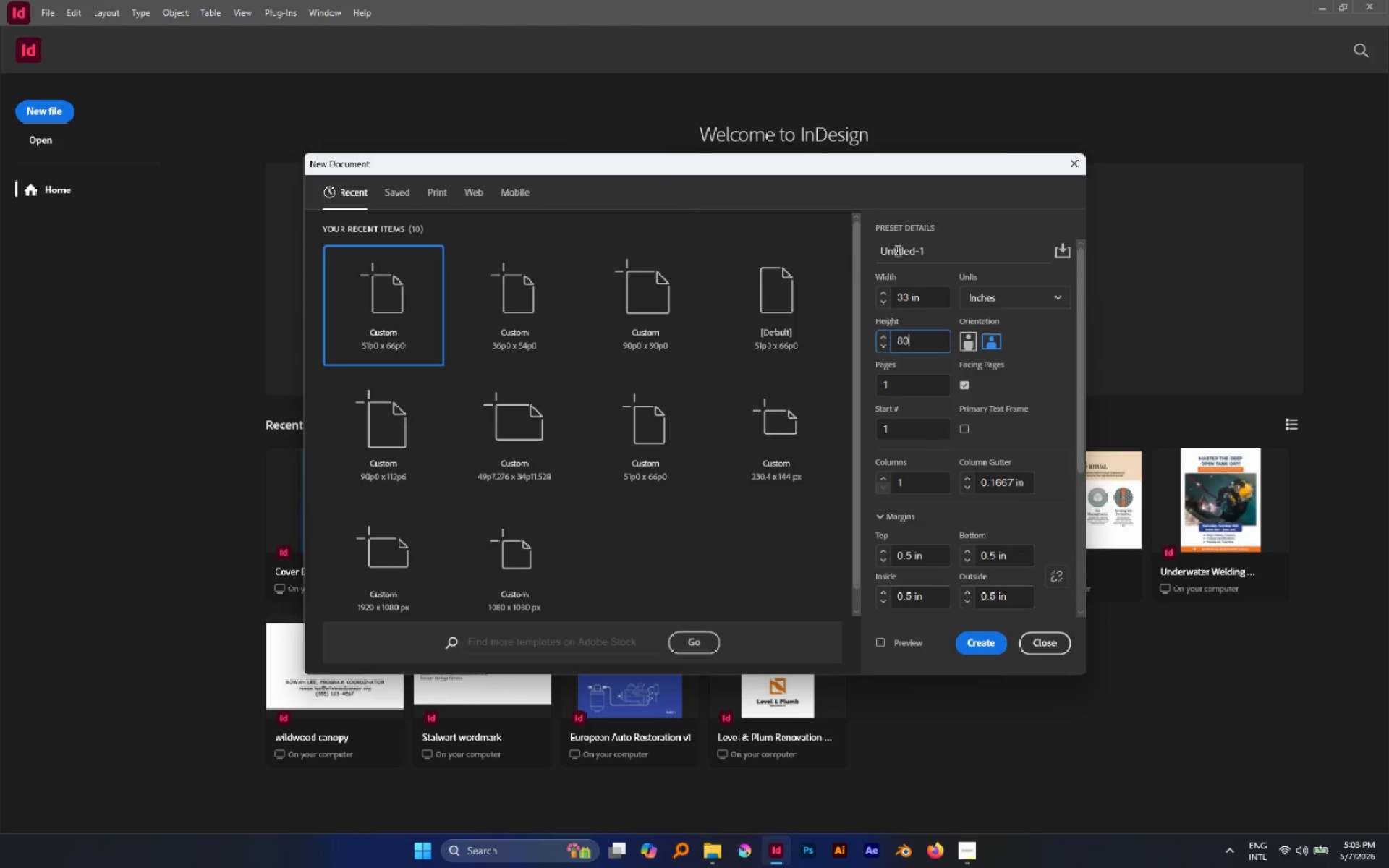 
left_click([924, 299])
 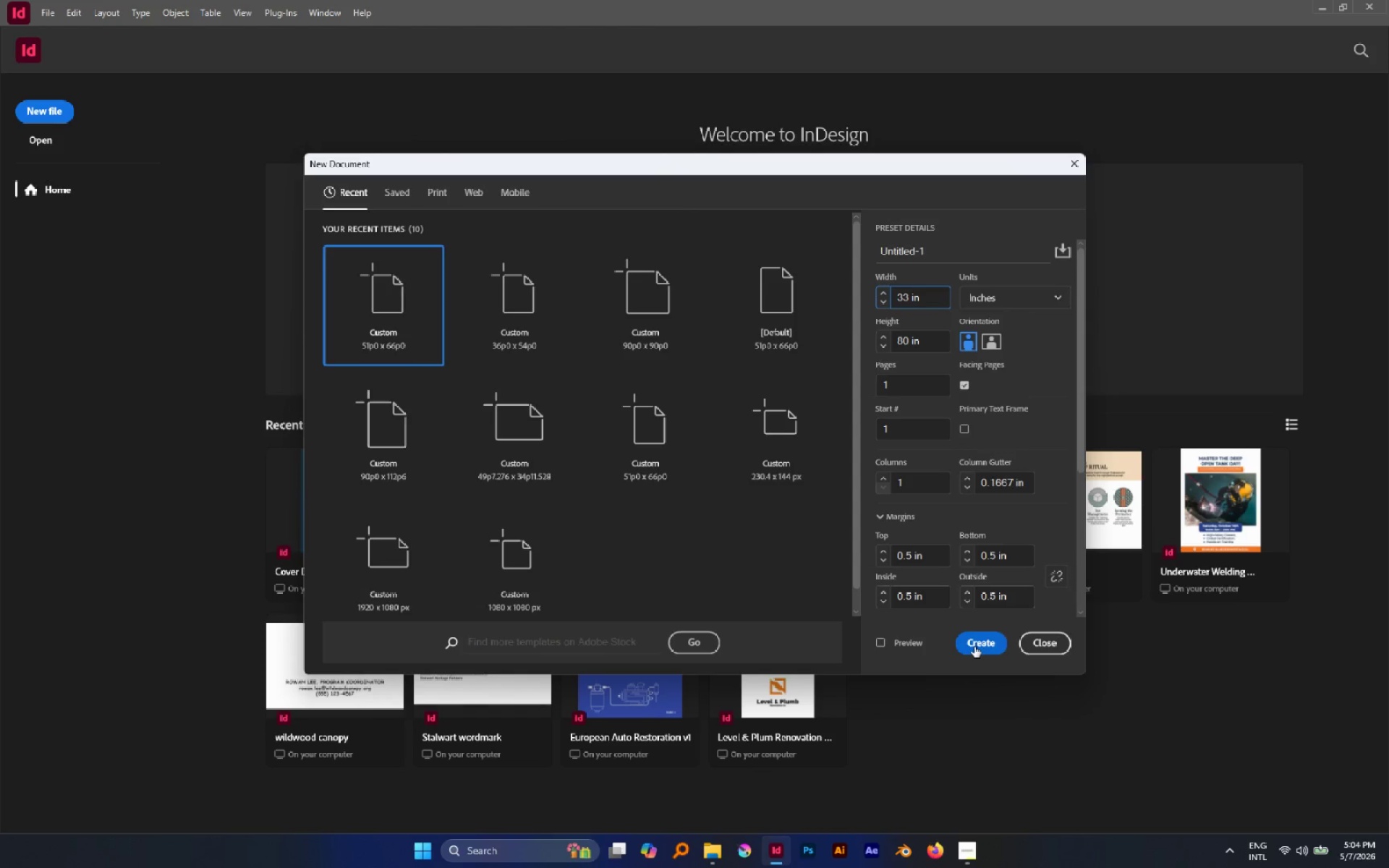 
left_click([974, 647])
 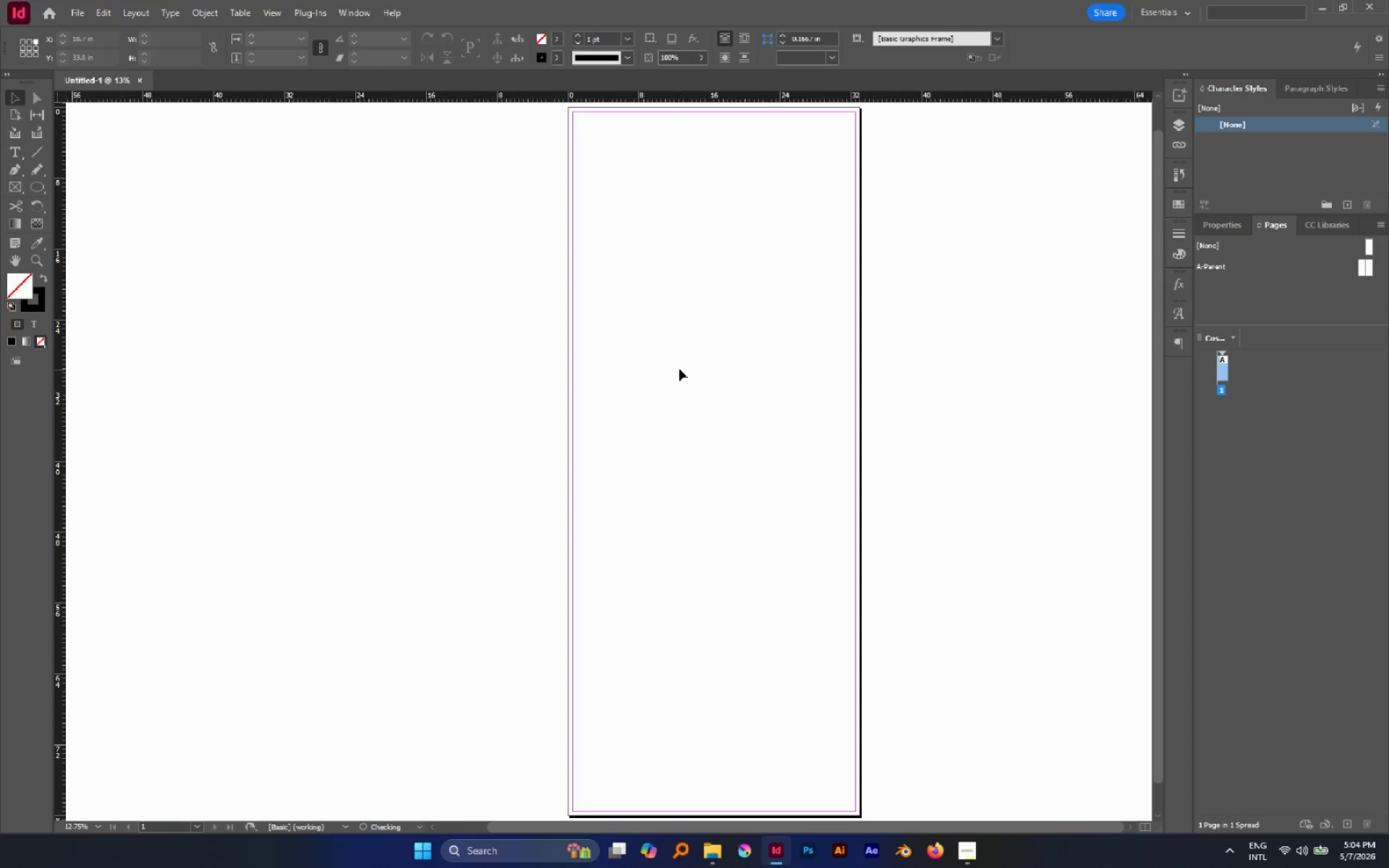 
hold_key(key=AltLeft, duration=0.86)
 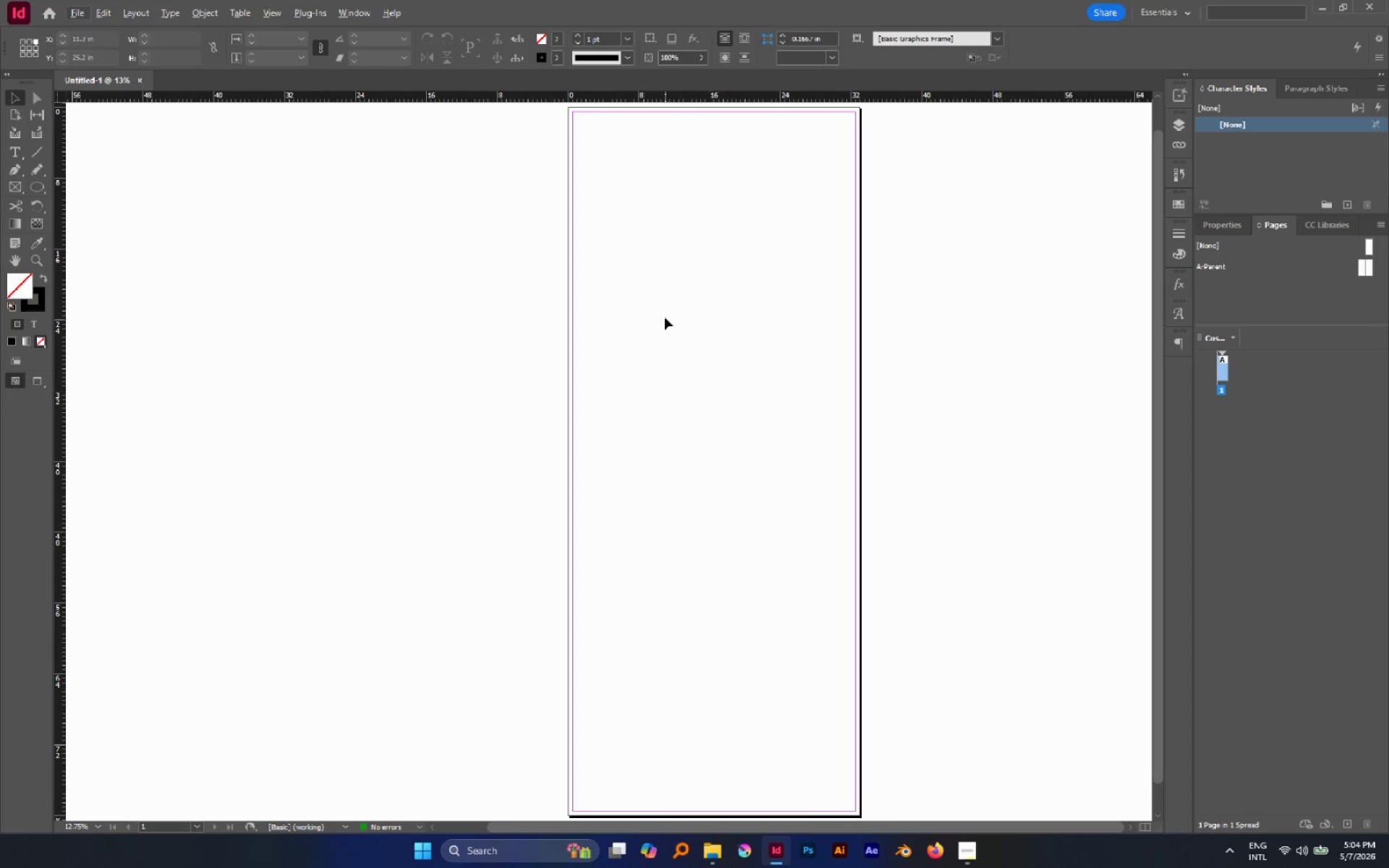 
hold_key(key=AltLeft, duration=0.62)
scroll: coordinate [664, 316], scroll_direction: up, amount: 1.0
 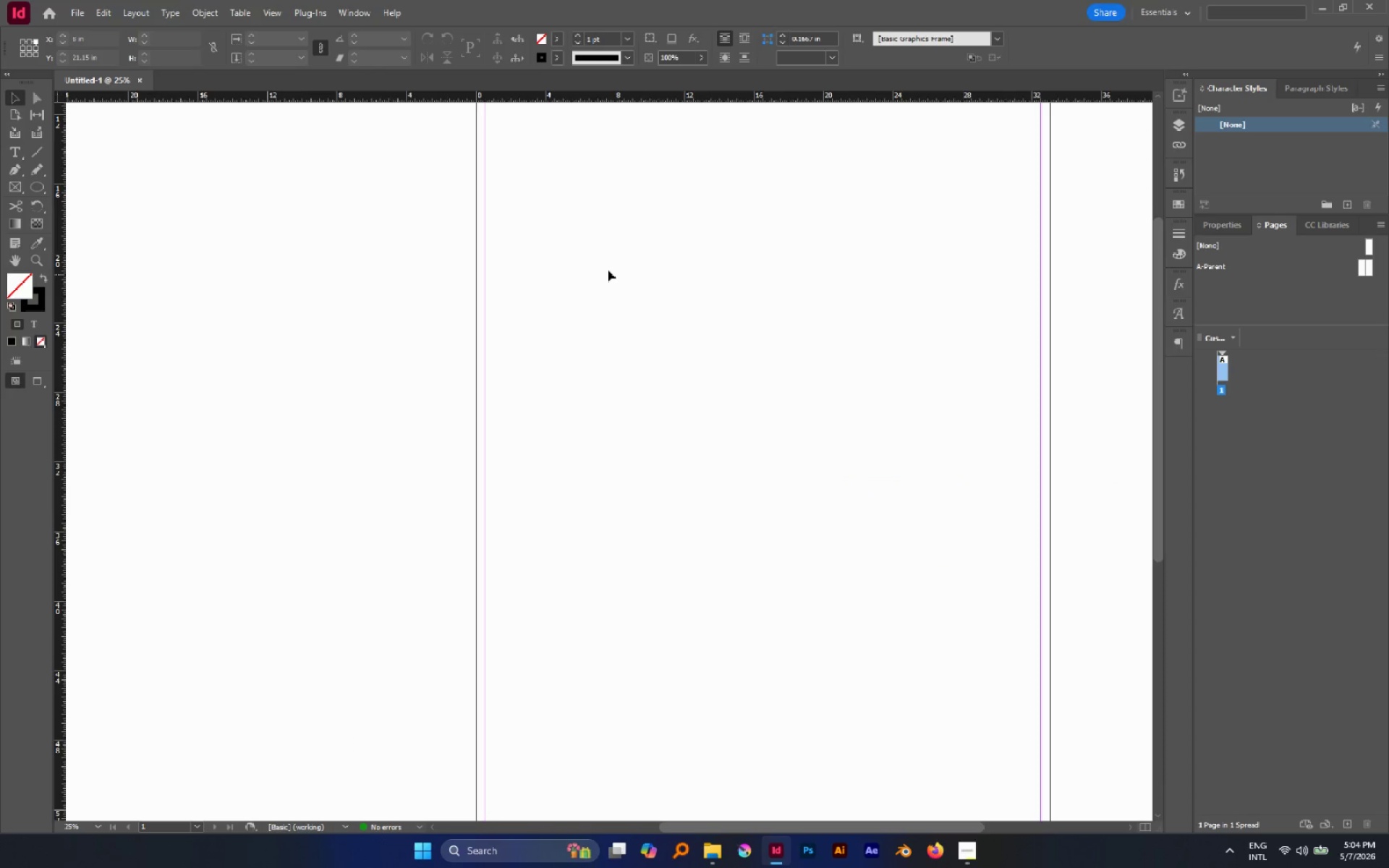 
hold_key(key=AltLeft, duration=0.58)
scroll: coordinate [600, 267], scroll_direction: down, amount: 1.0
 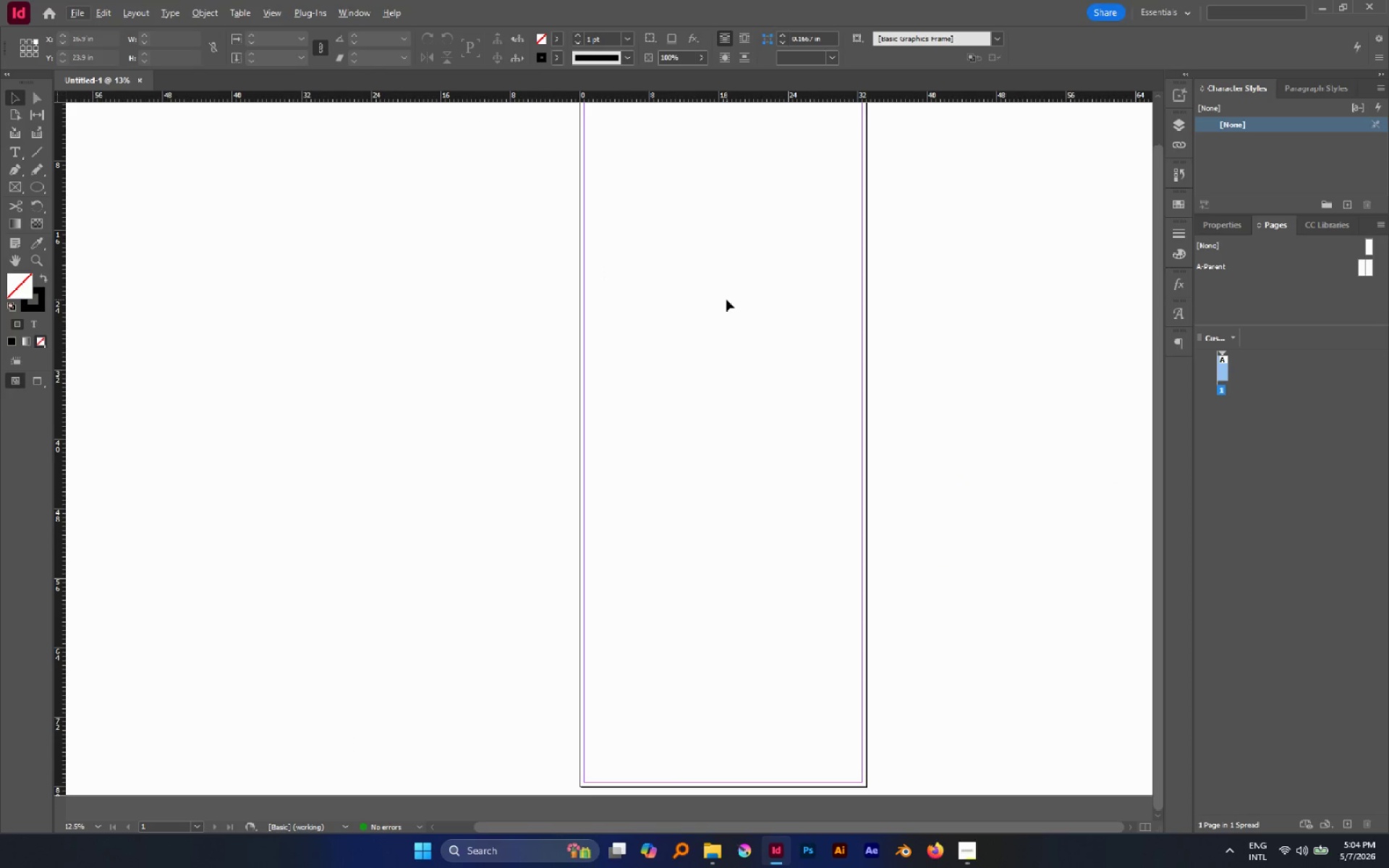 
hold_key(key=ControlLeft, duration=0.58)
scroll: coordinate [734, 304], scroll_direction: none, amount: 0.0
 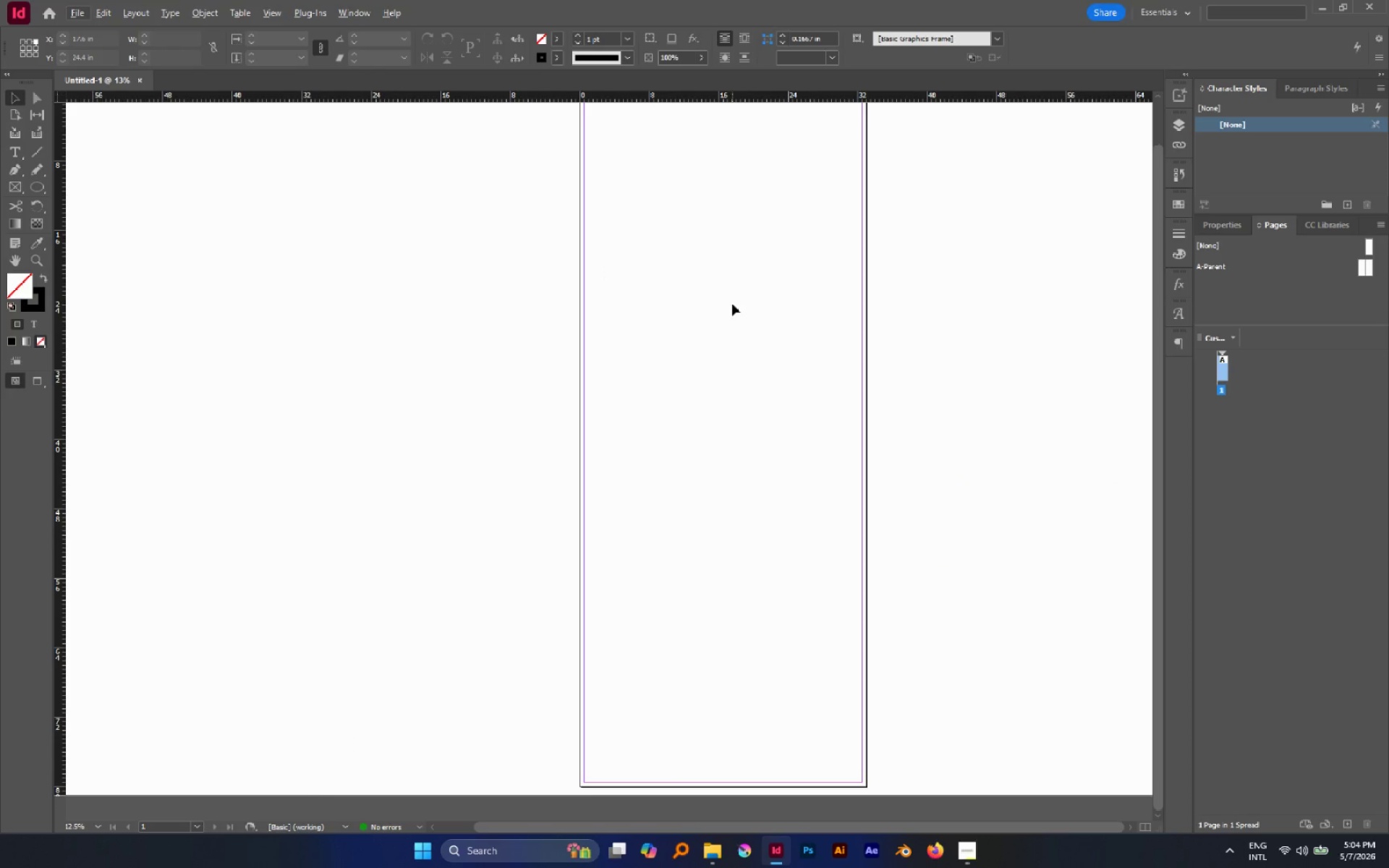 
hold_key(key=ControlLeft, duration=0.67)
scroll: coordinate [732, 304], scroll_direction: down, amount: 1.0
 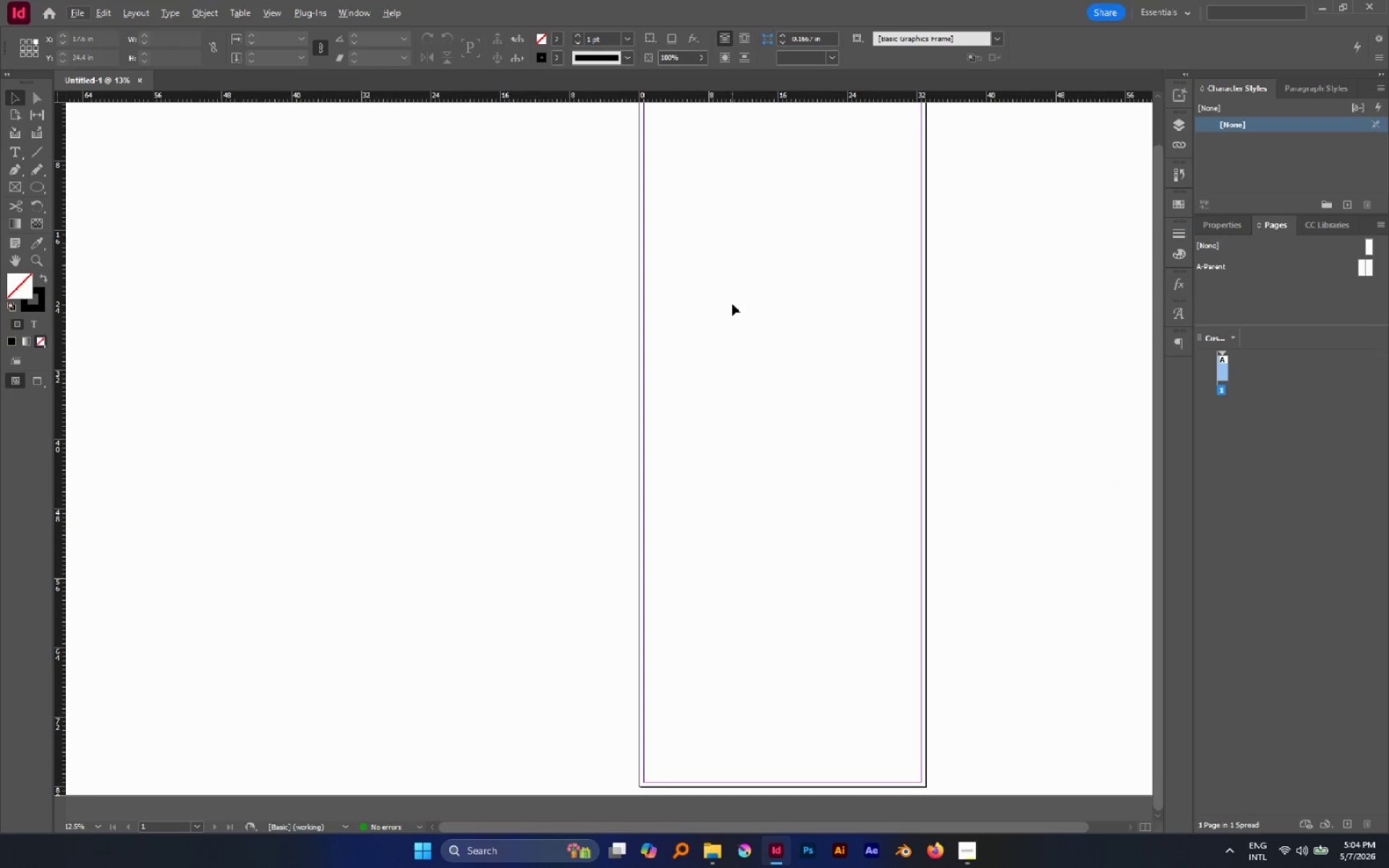 
hold_key(key=AltLeft, duration=1.33)
 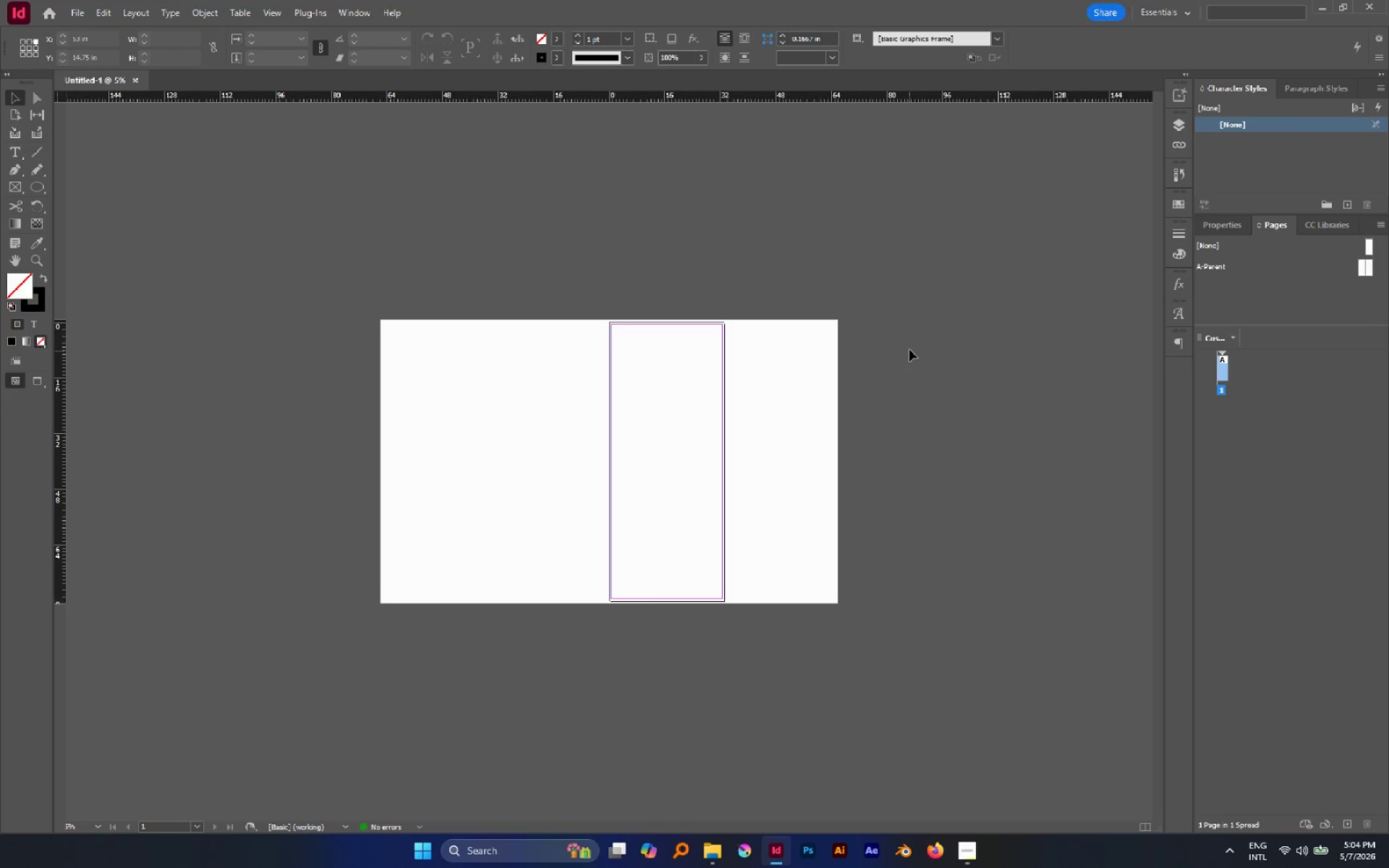 
left_click([909, 349])
 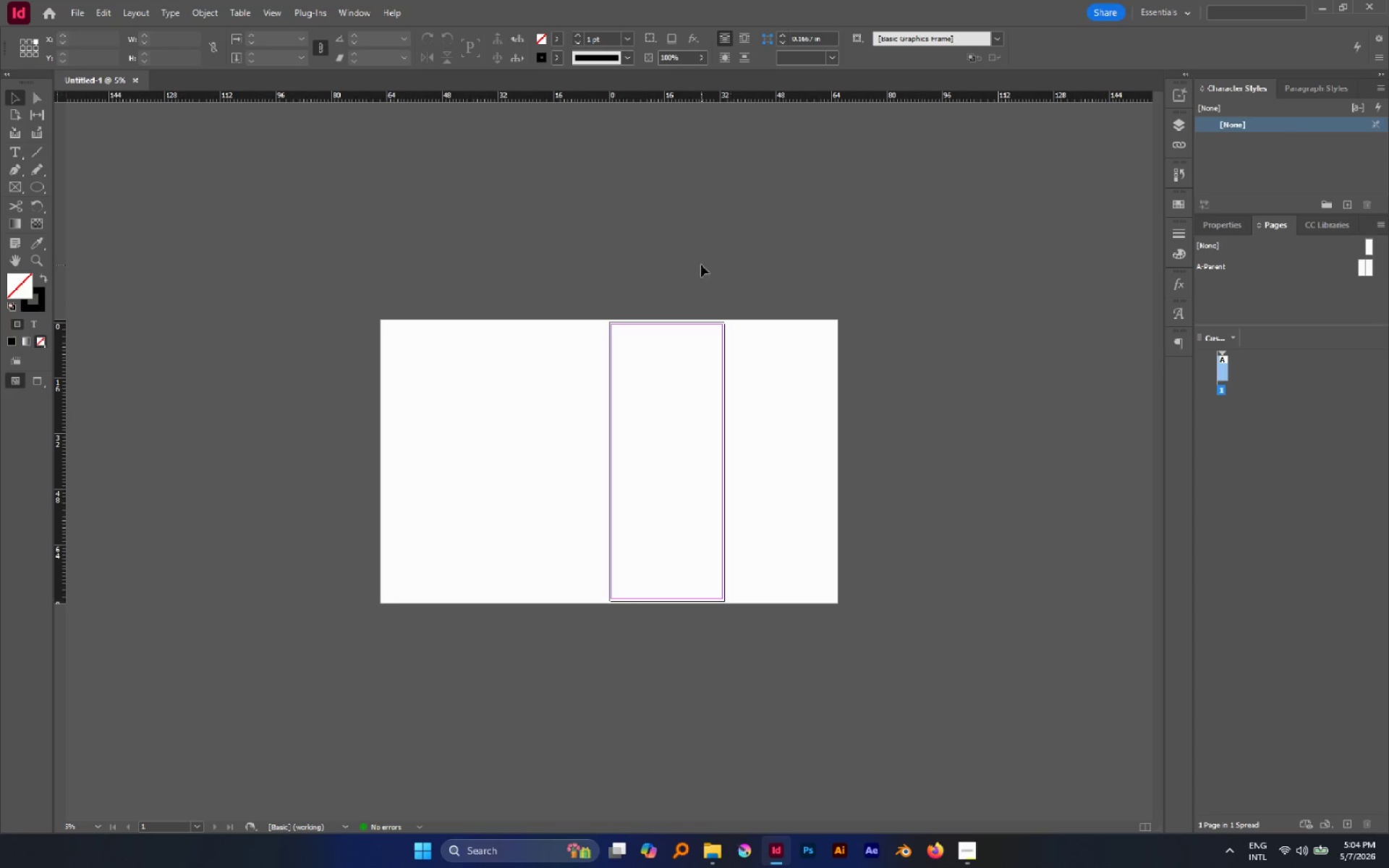 
left_click_drag(start_coordinate=[701, 265], to_coordinate=[828, 506])
 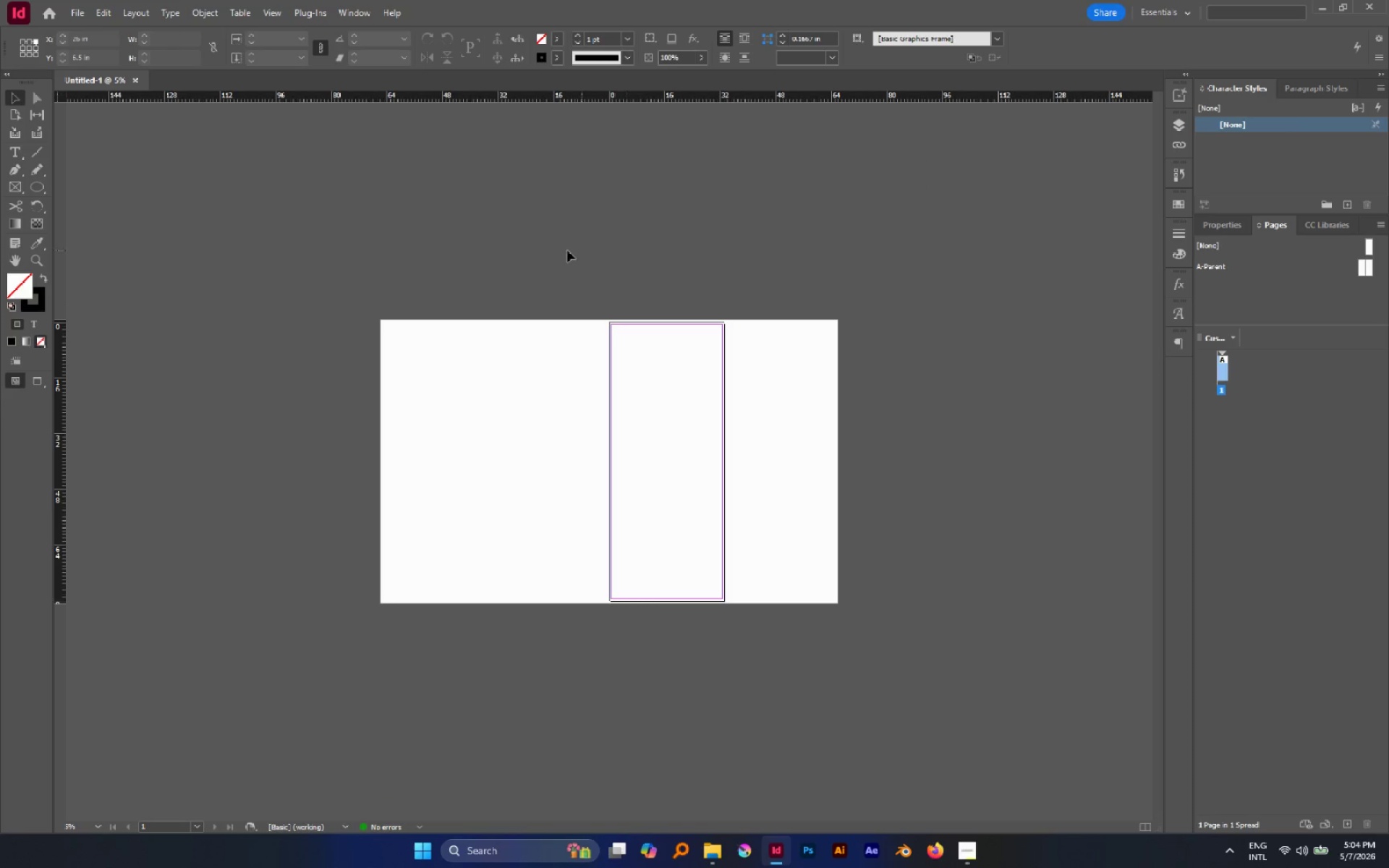 
left_click_drag(start_coordinate=[550, 252], to_coordinate=[818, 658])
 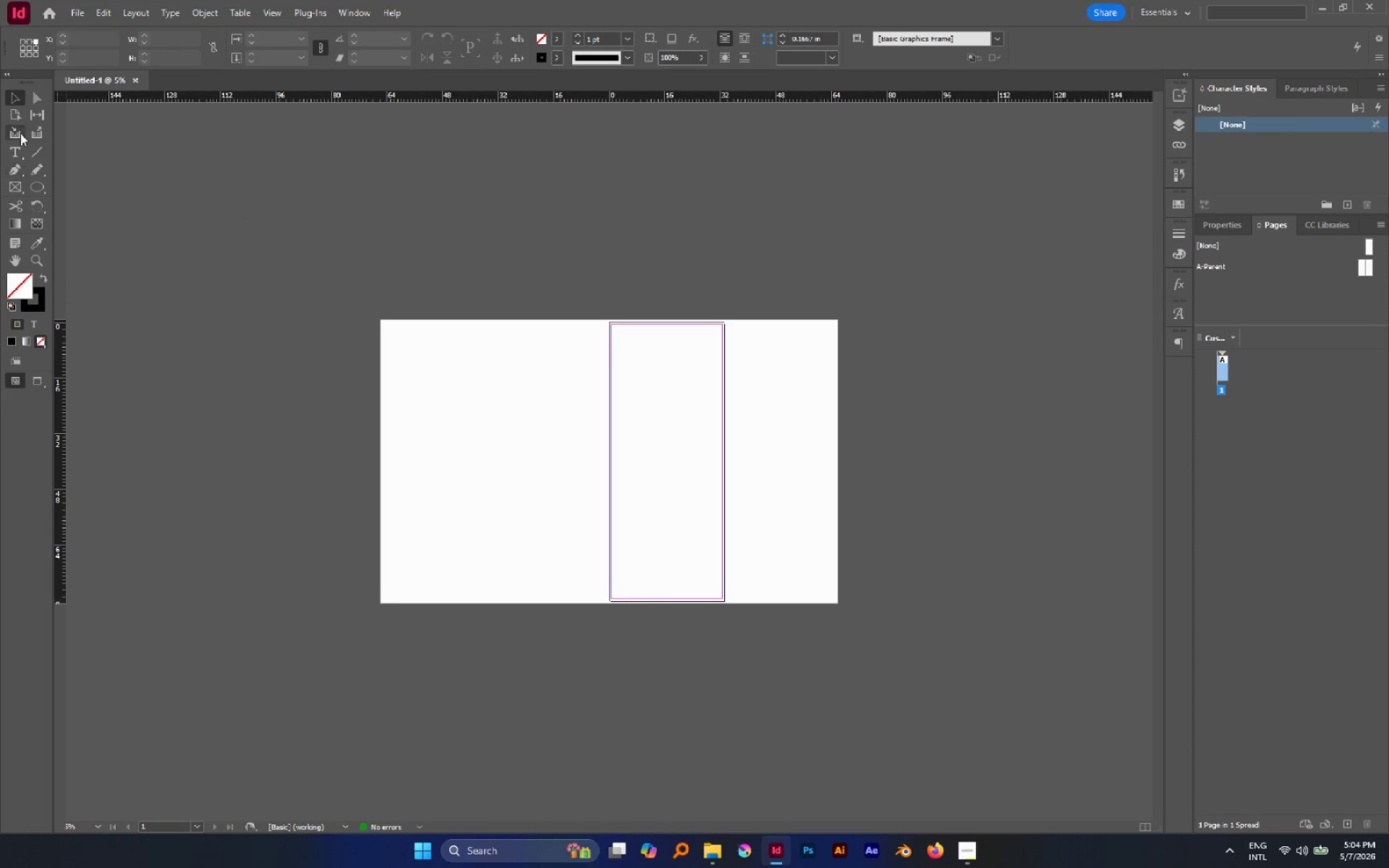 
left_click([16, 116])
 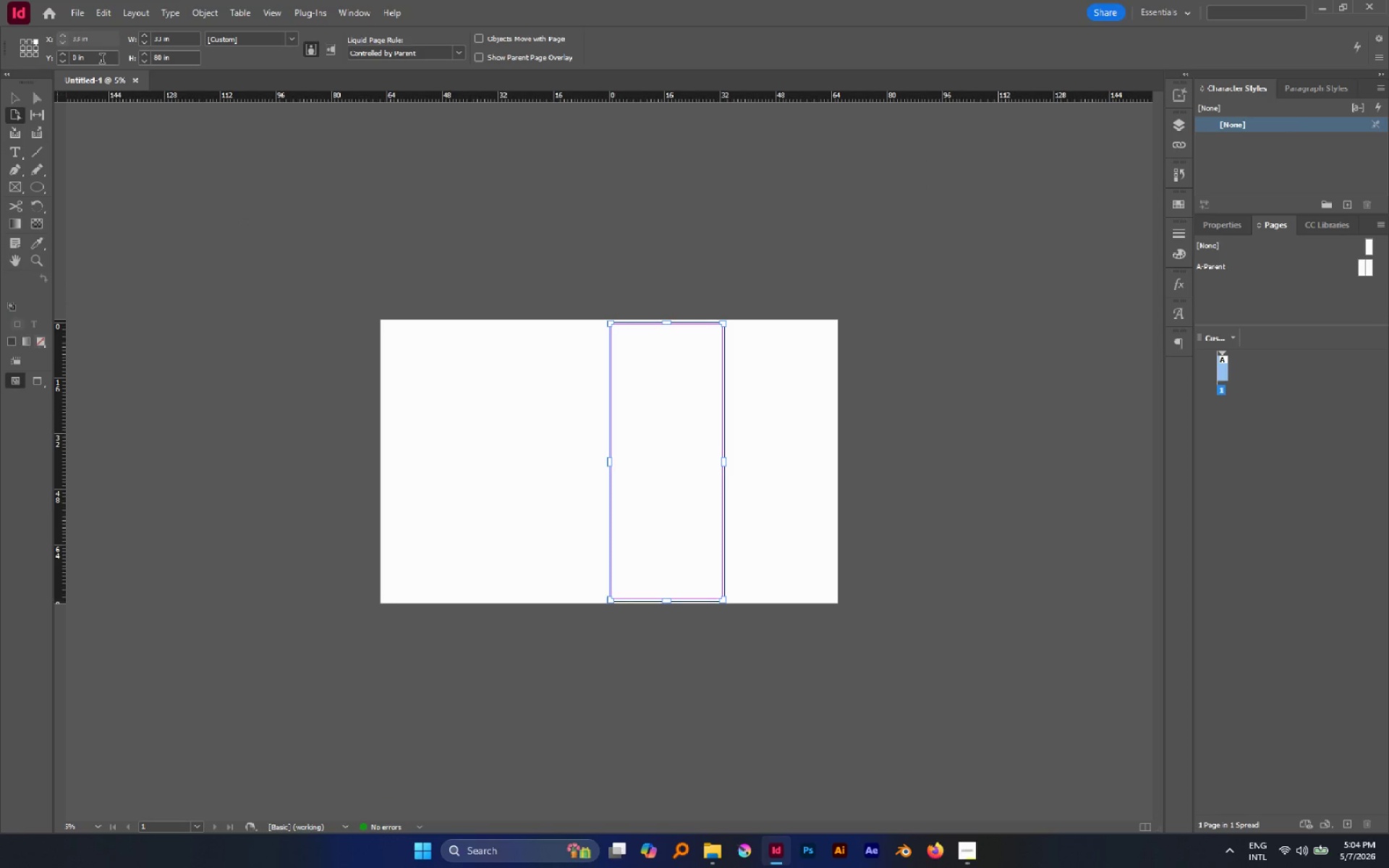 
left_click([292, 38])
 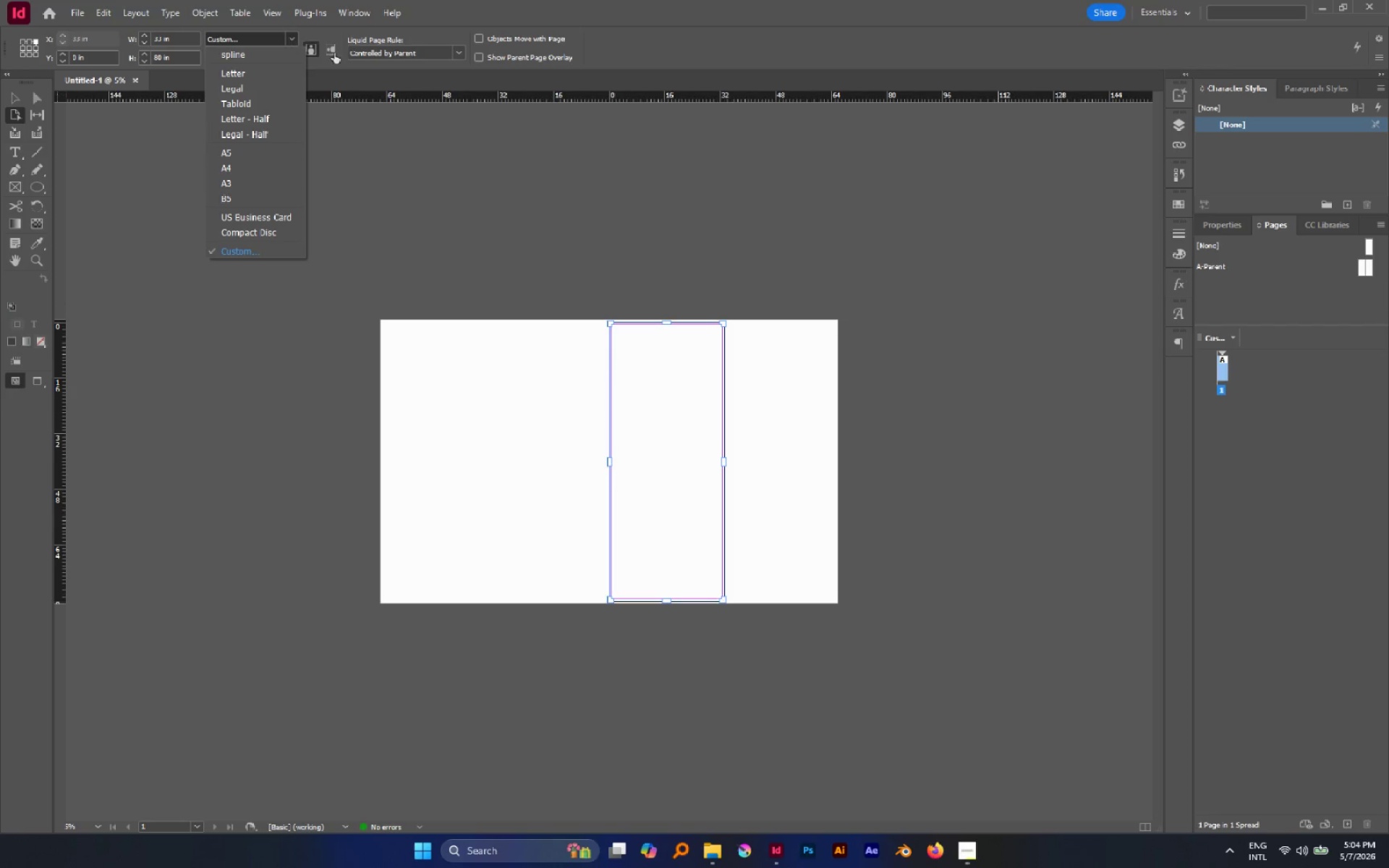 
right_click([461, 101])
 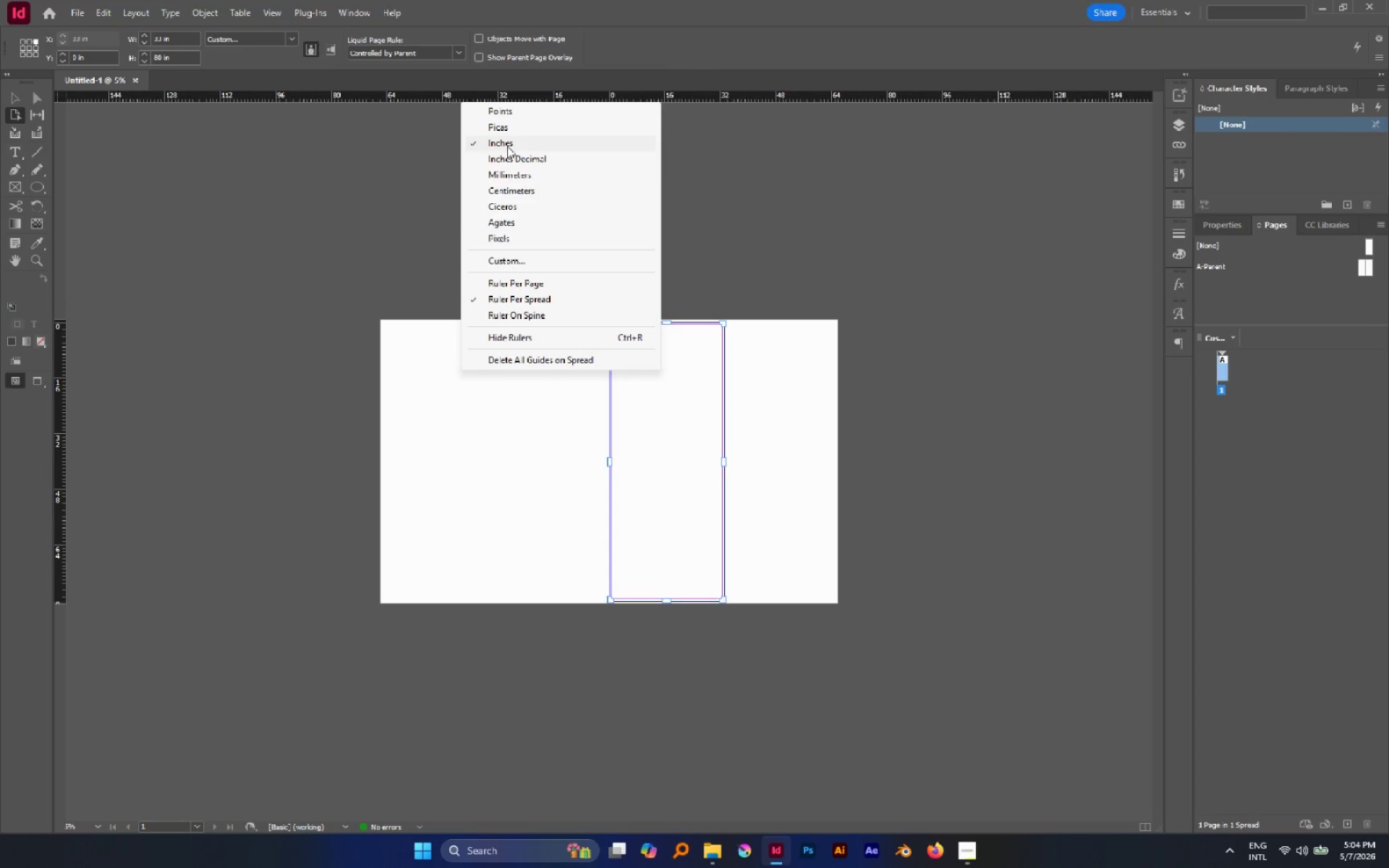 
left_click([517, 196])
 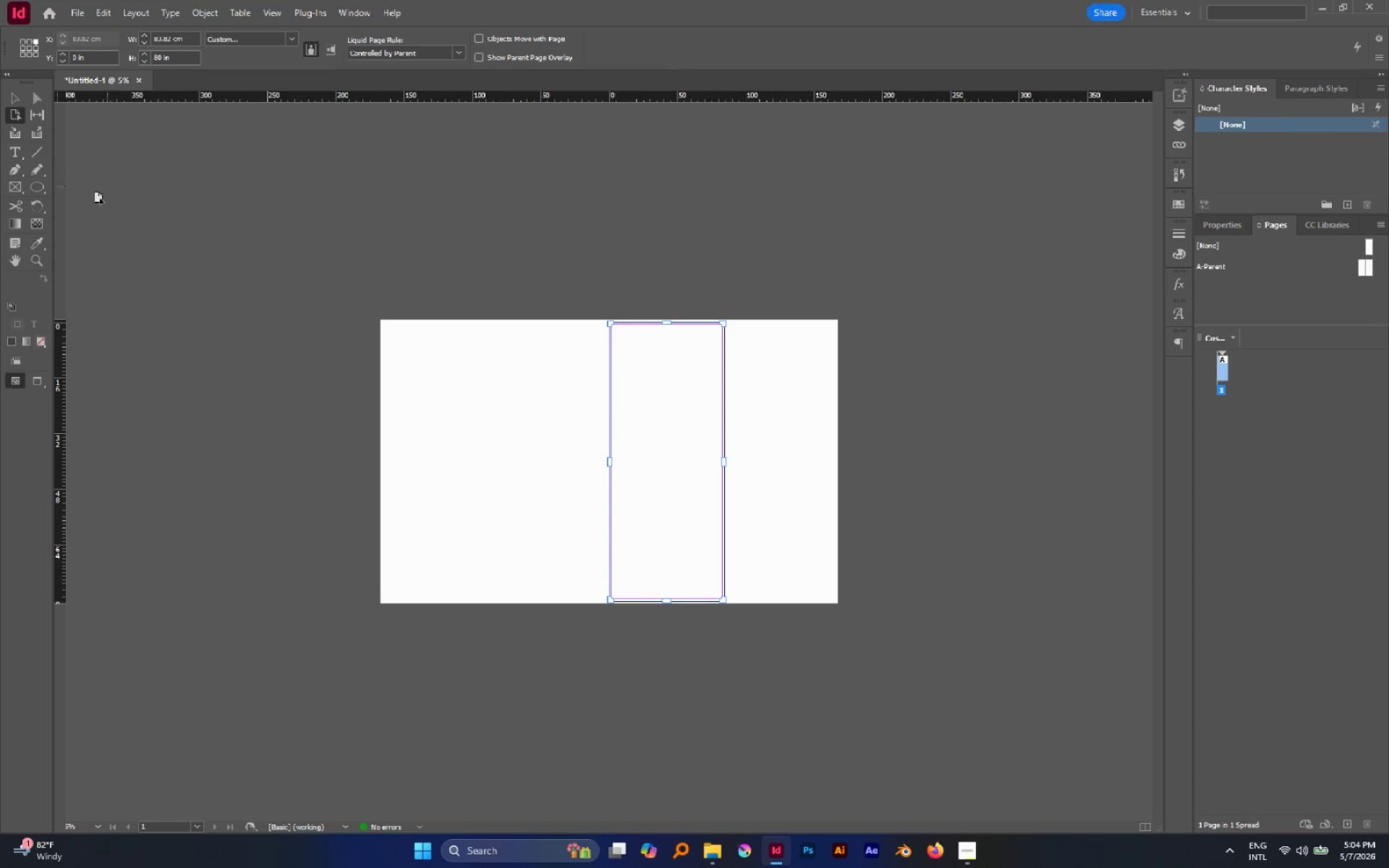 
right_click([61, 359])
 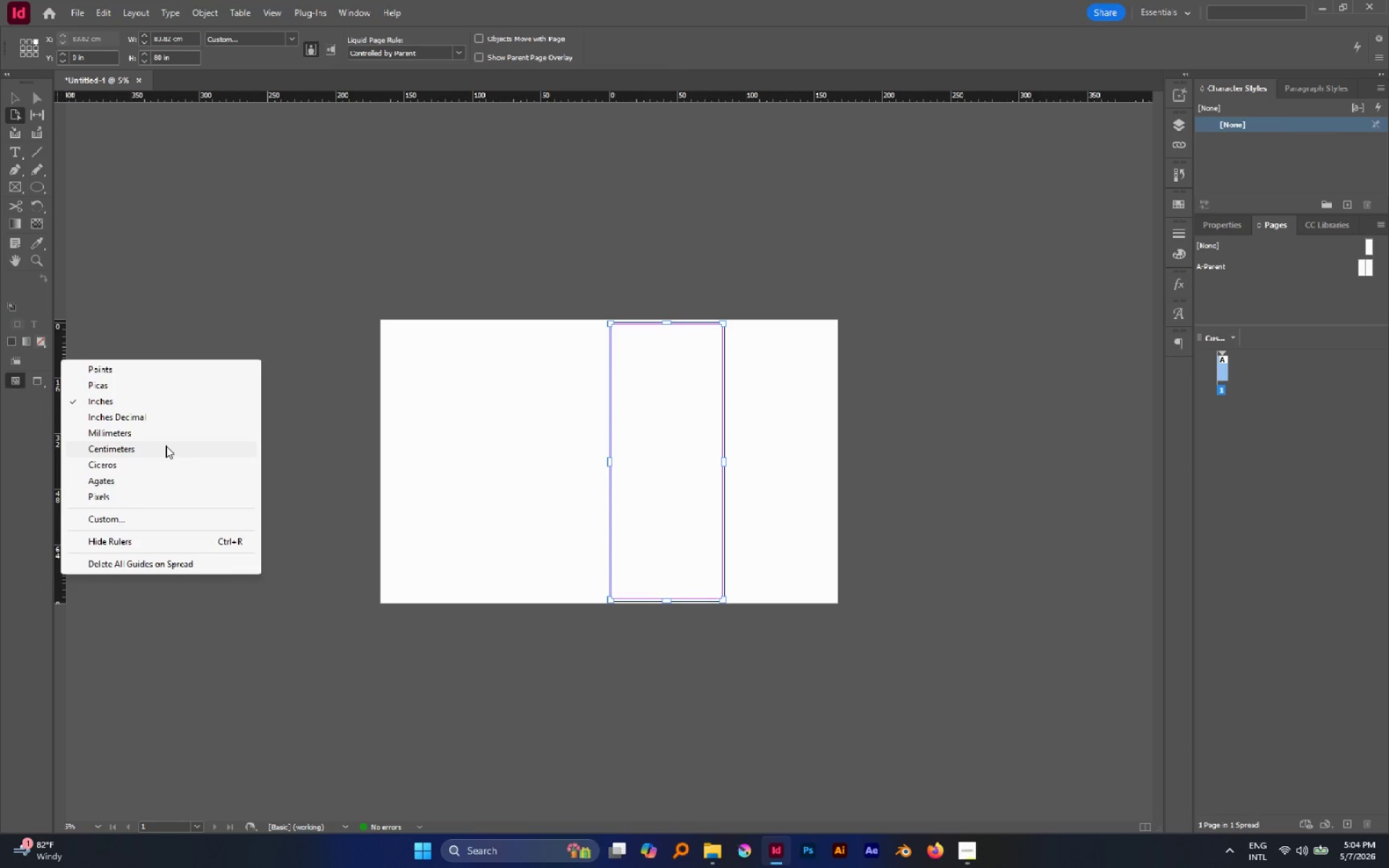 
left_click([166, 446])
 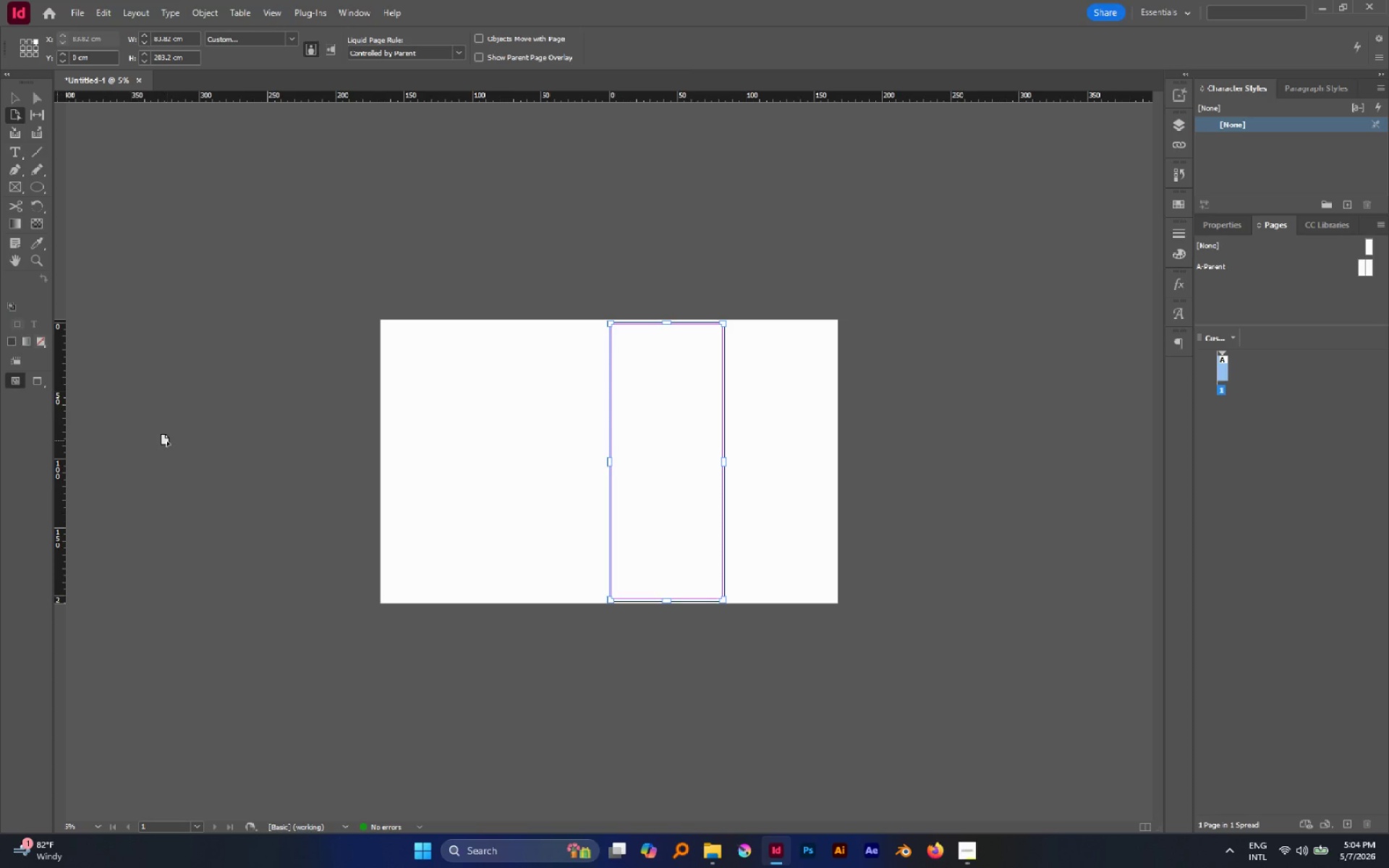 
hold_key(key=ControlLeft, duration=1.39)